 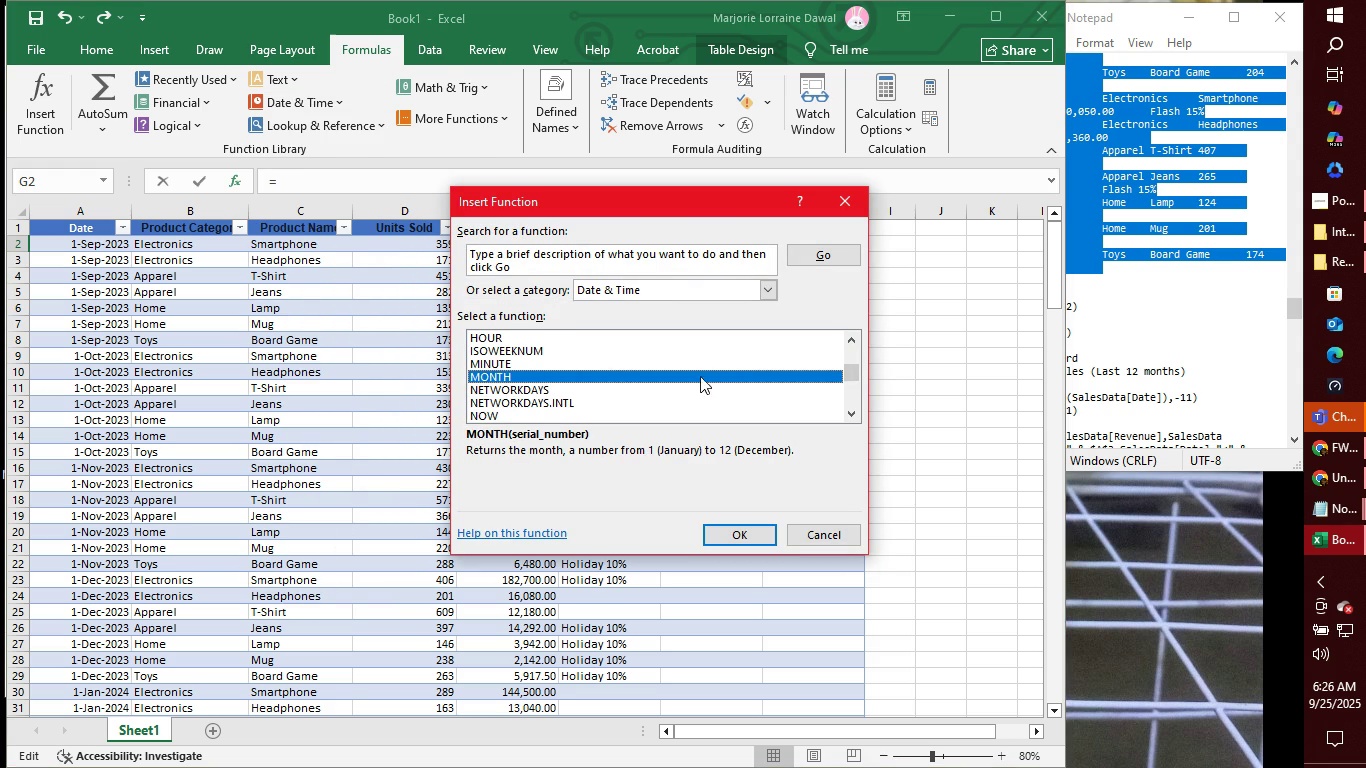 
left_click([743, 541])
 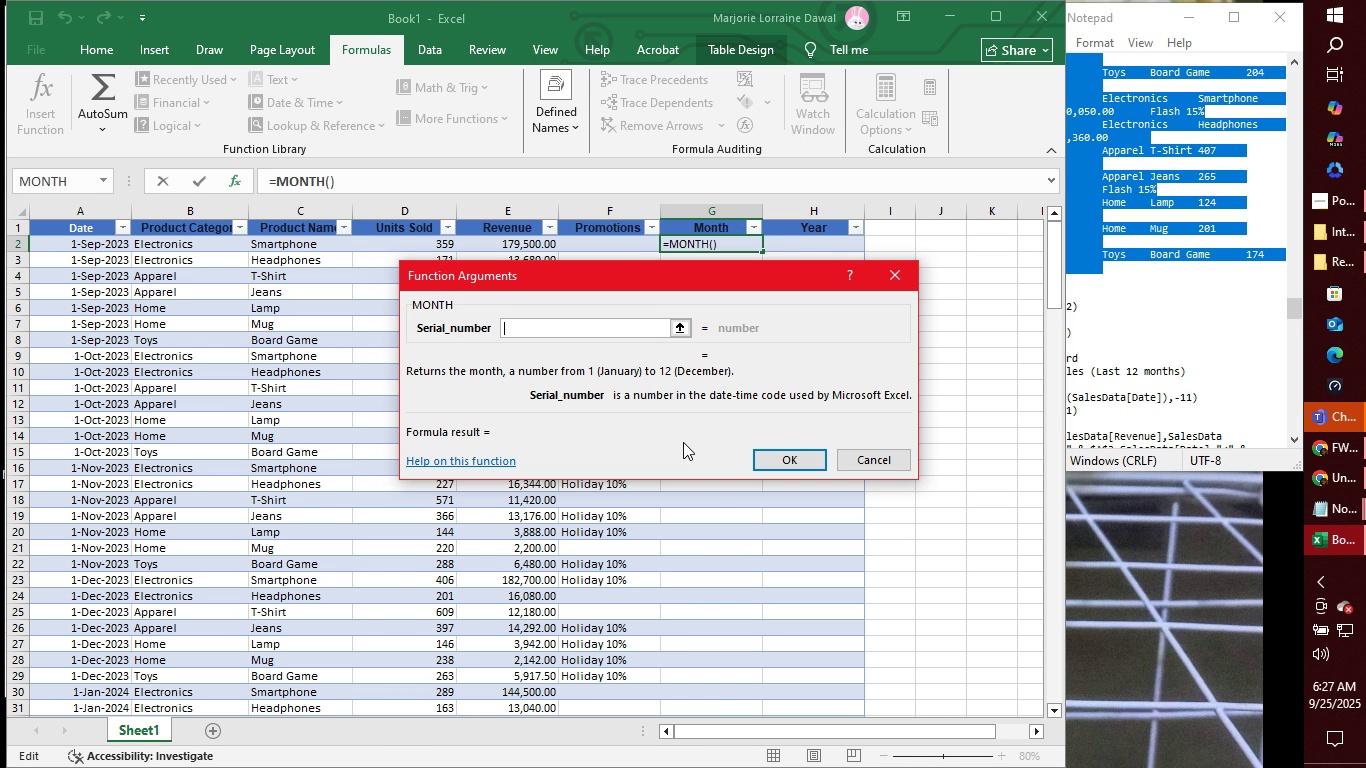 
wait(35.74)
 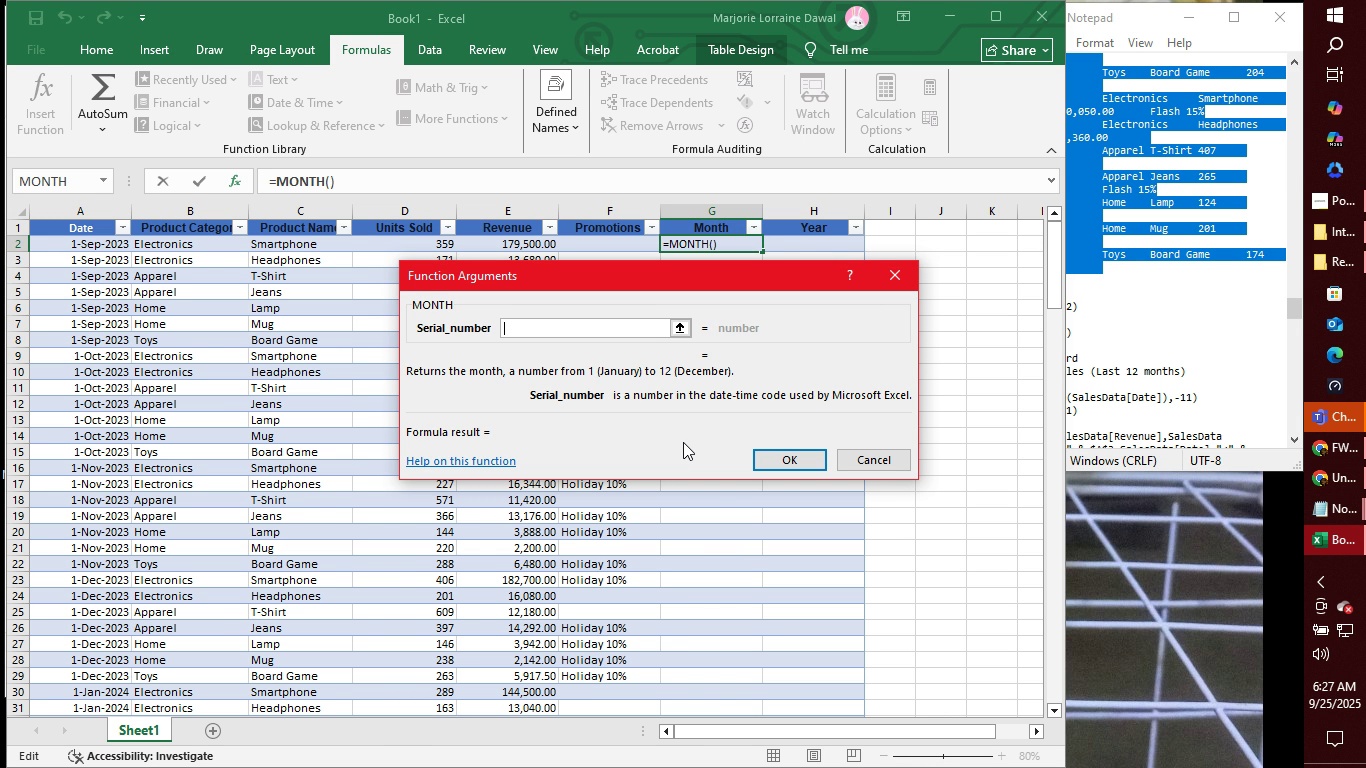 
left_click([892, 461])
 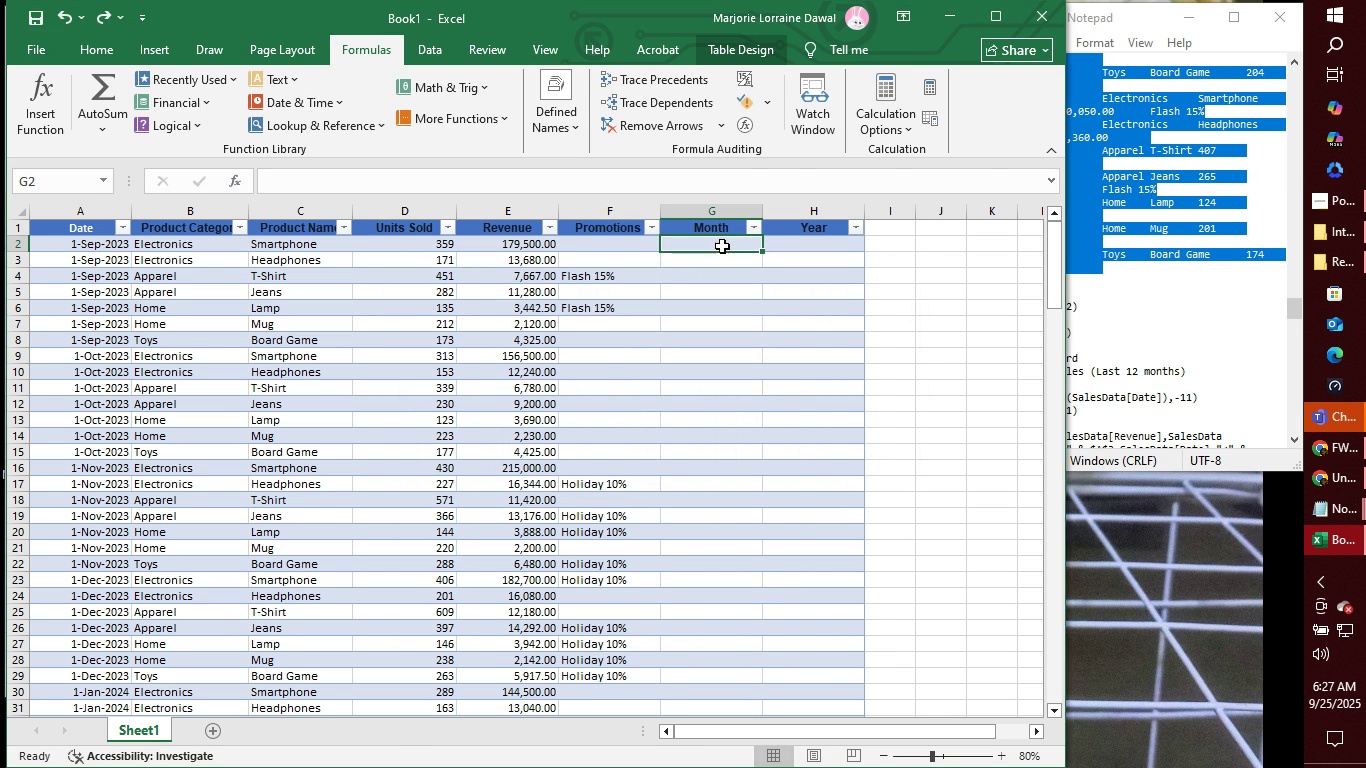 
left_click([722, 246])
 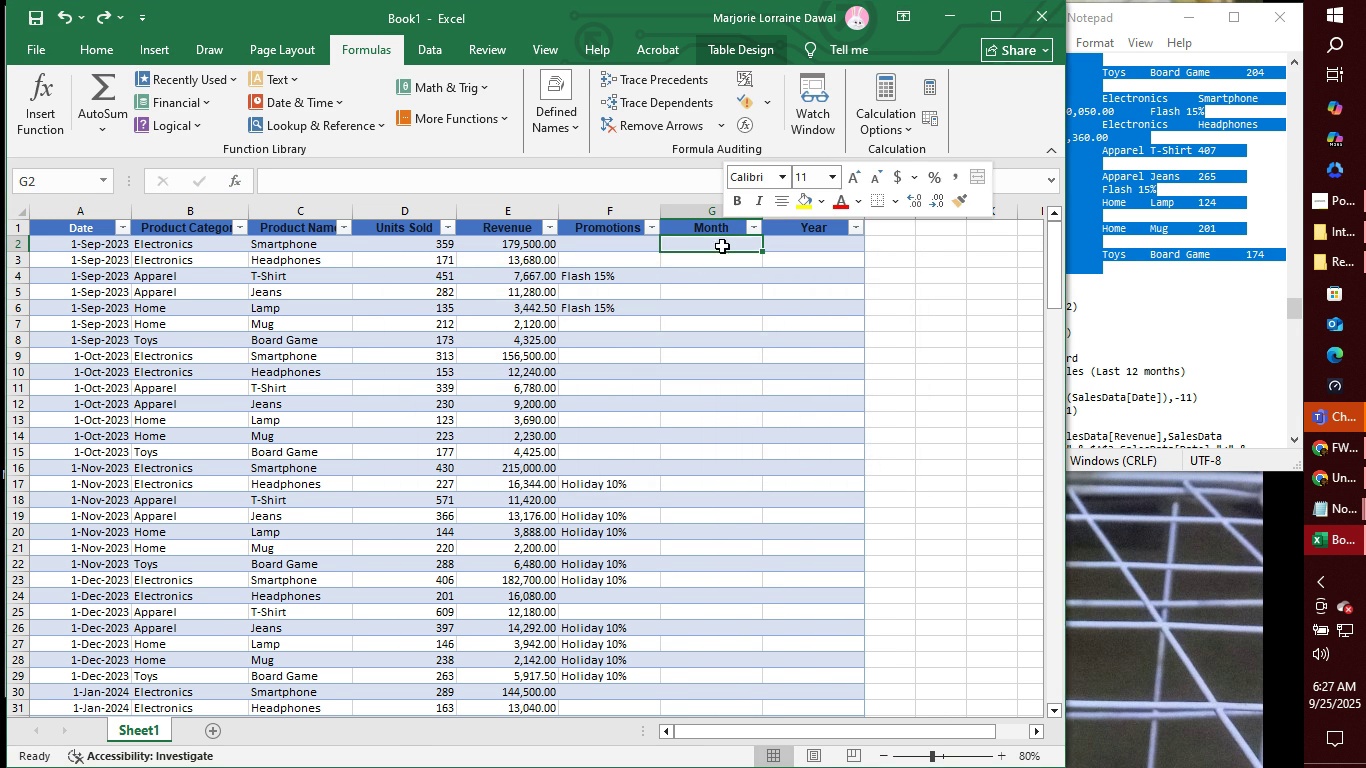 
right_click([722, 246])
 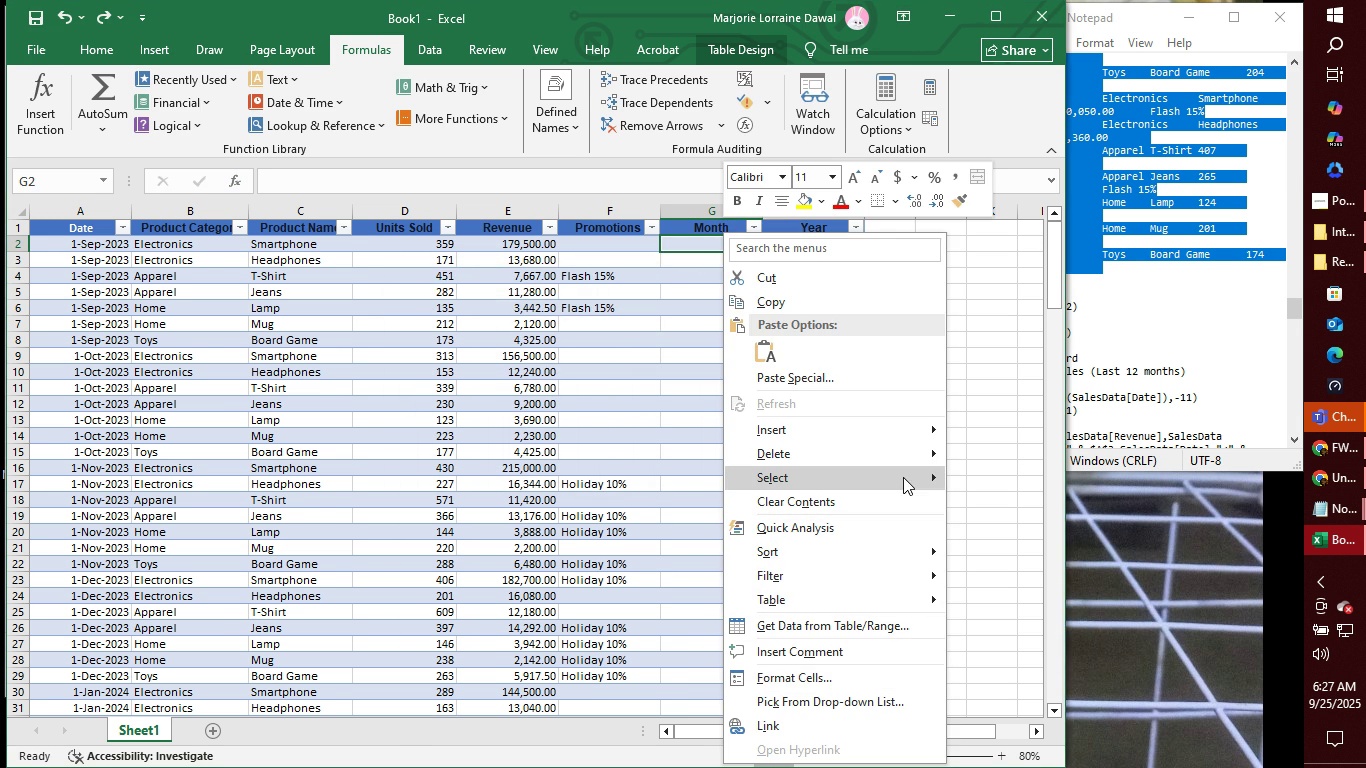 
wait(5.32)
 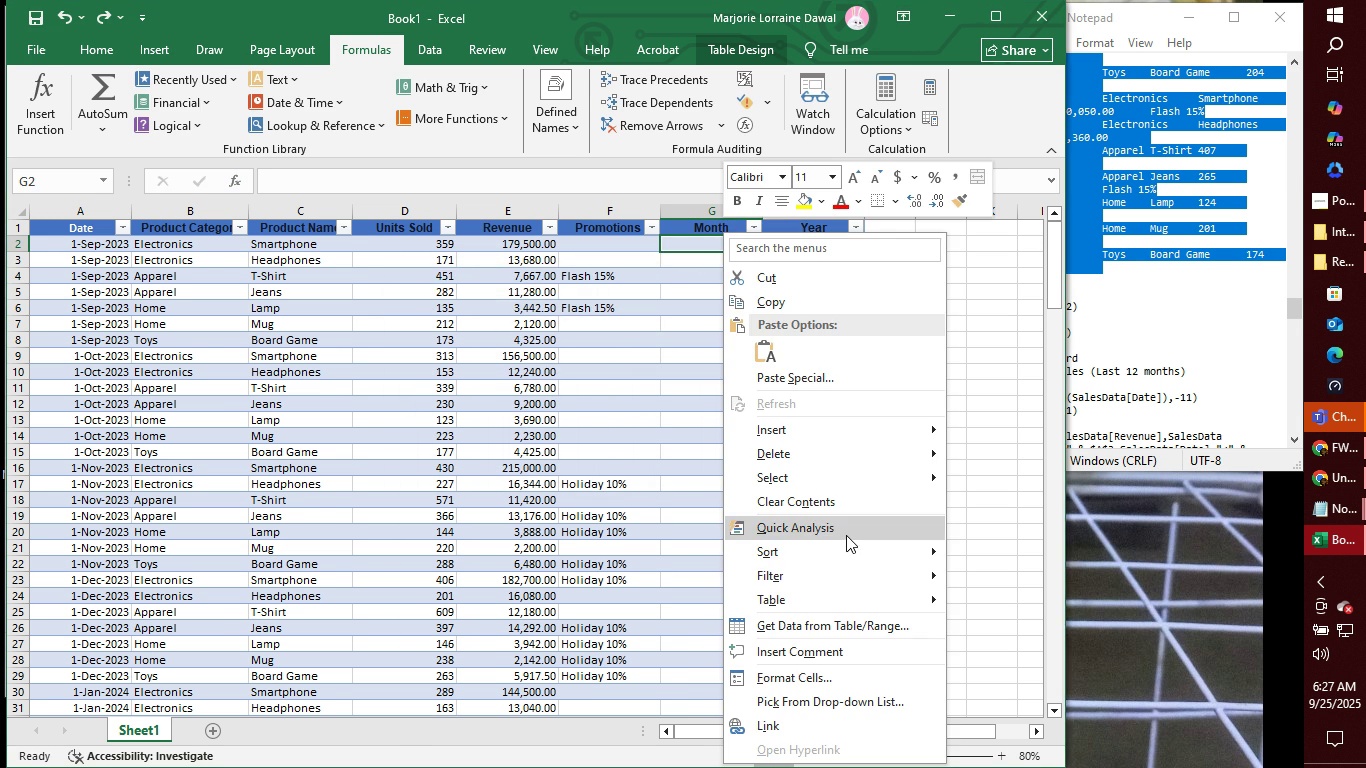 
left_click([1050, 503])
 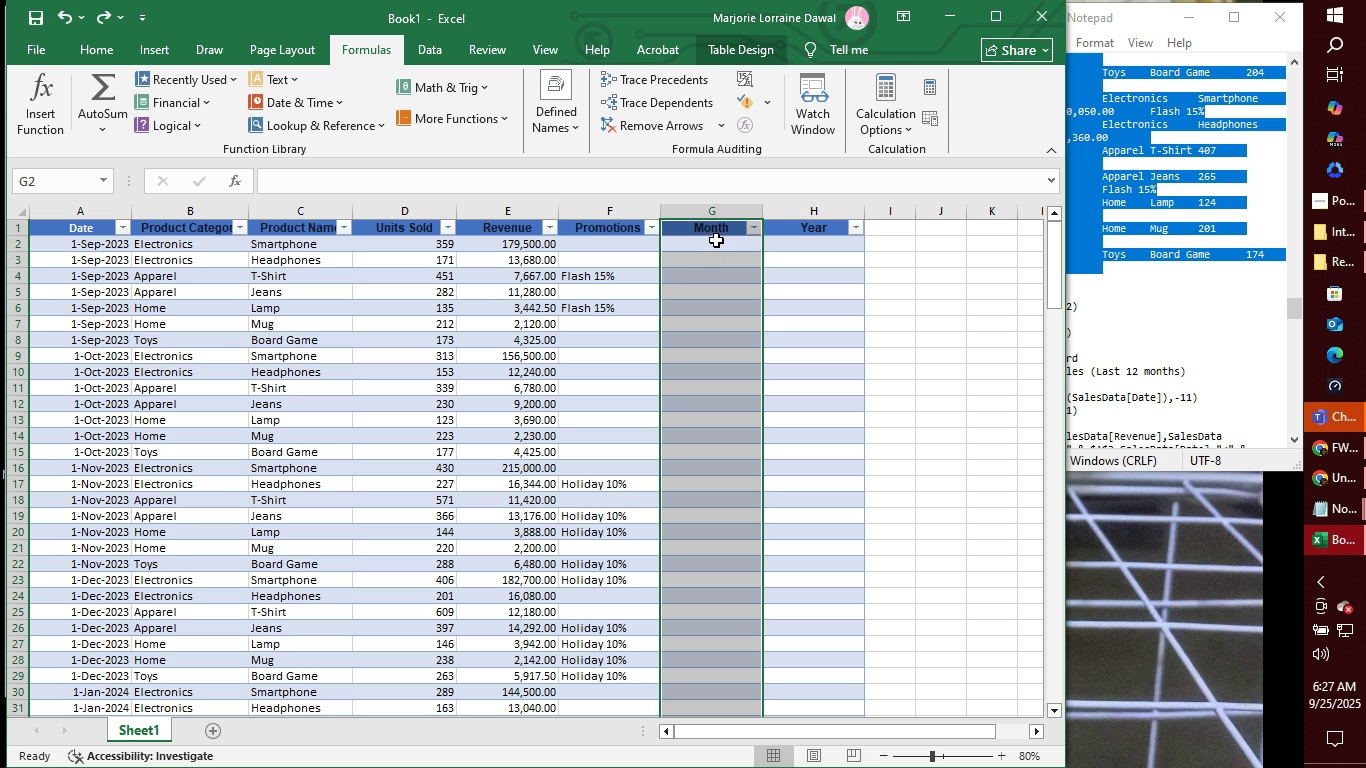 
wait(6.57)
 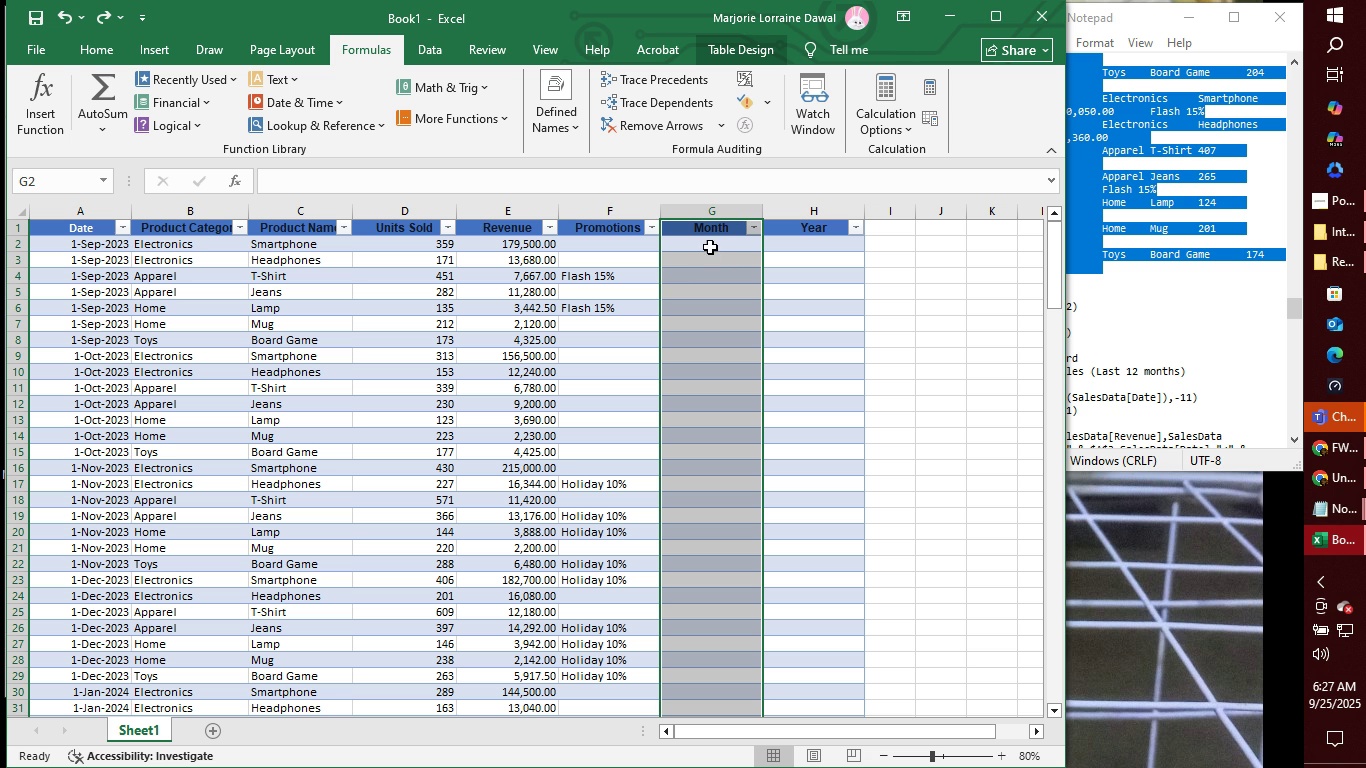 
left_click([715, 246])